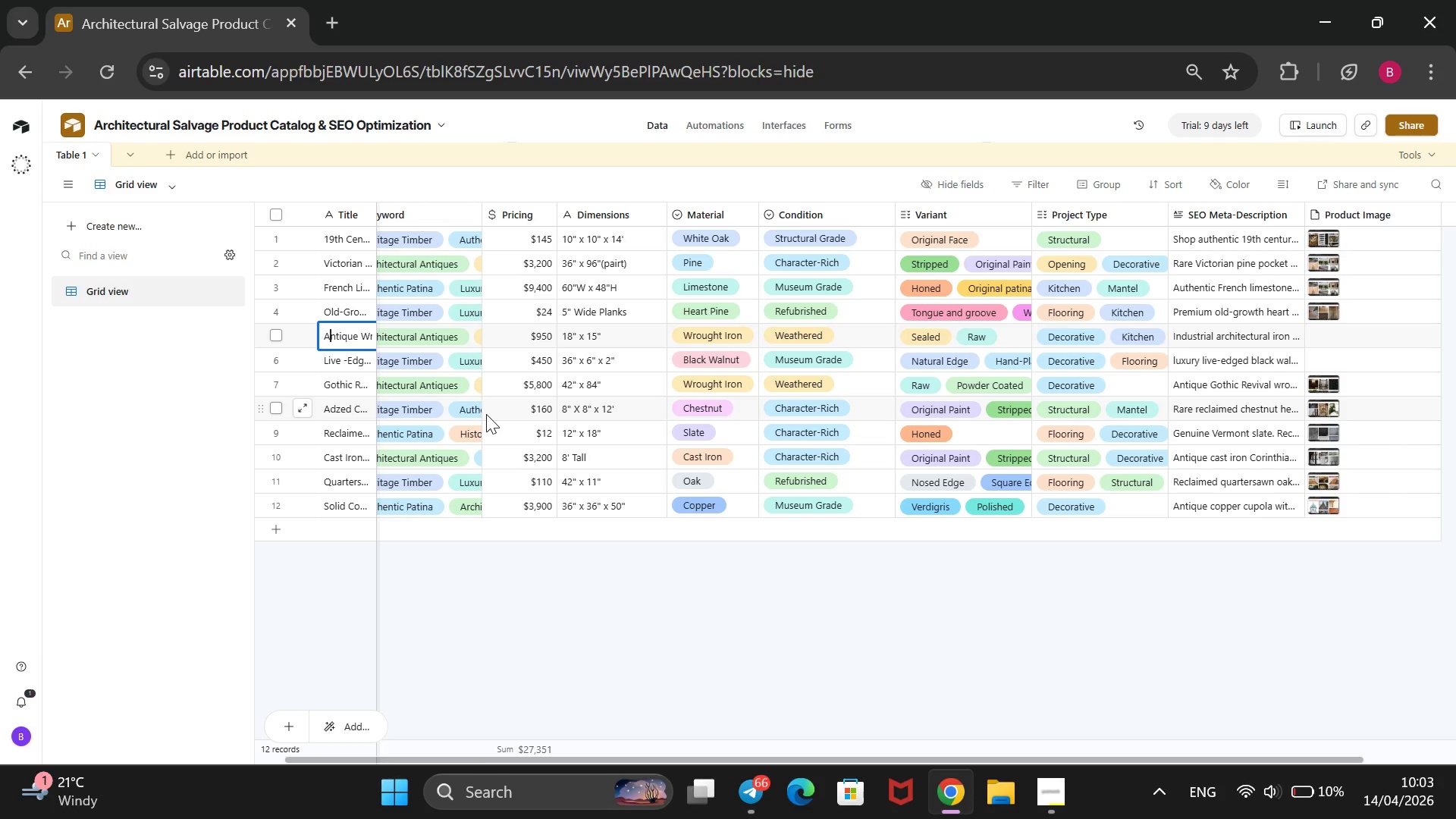 
hold_key(key=ArrowRight, duration=0.72)
 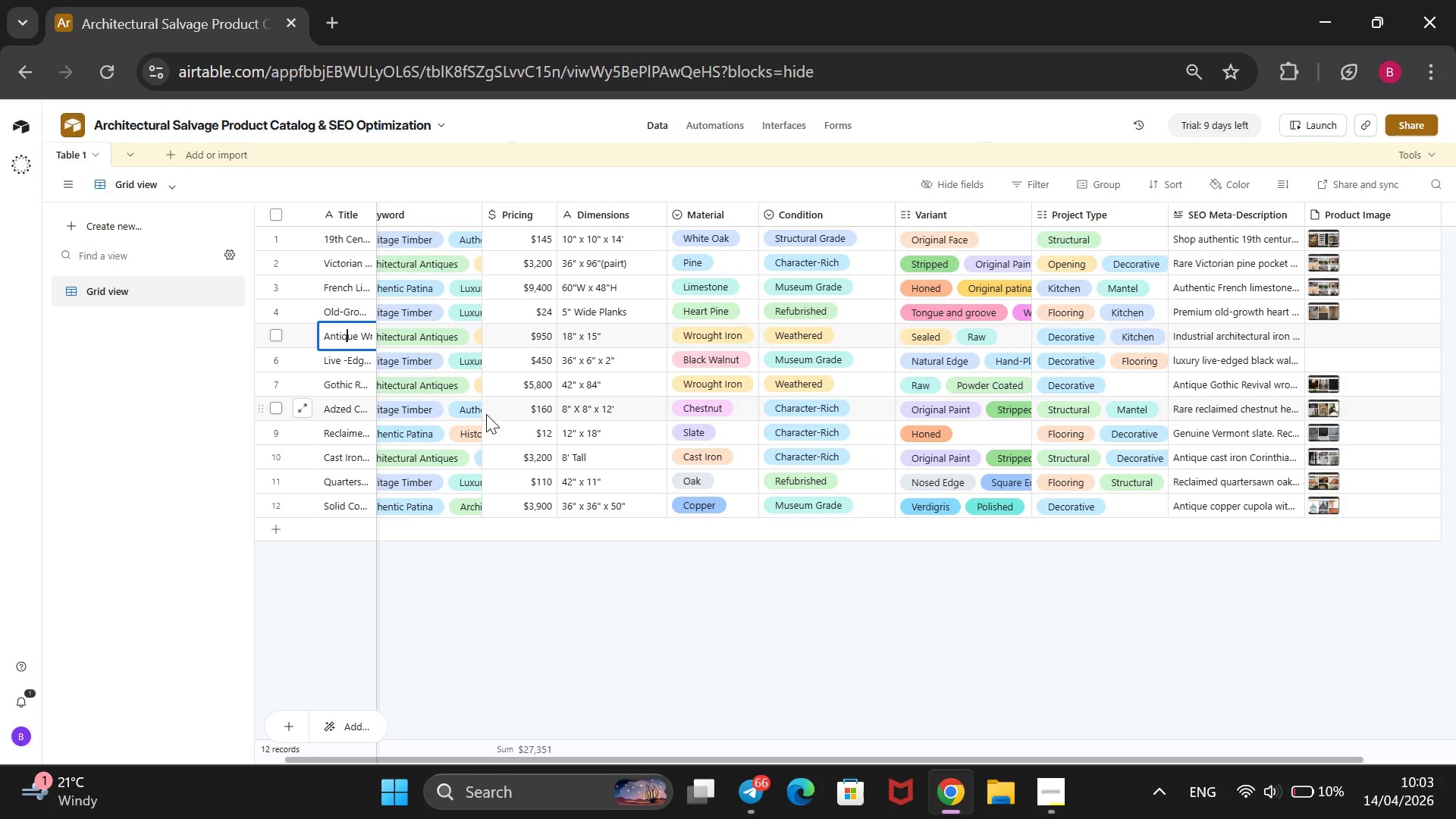 
hold_key(key=ArrowRight, duration=0.86)
 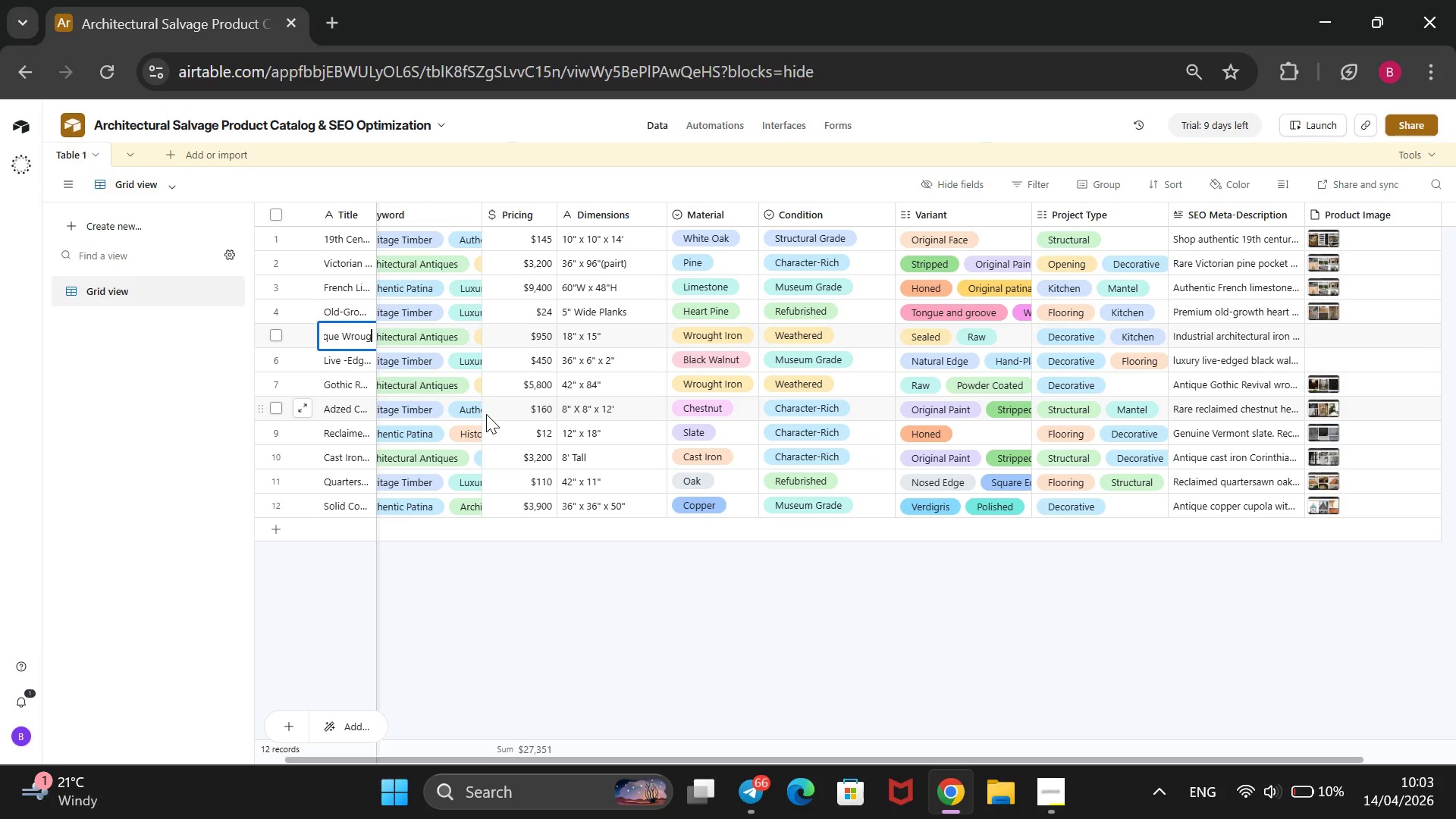 
hold_key(key=ArrowRight, duration=0.67)
 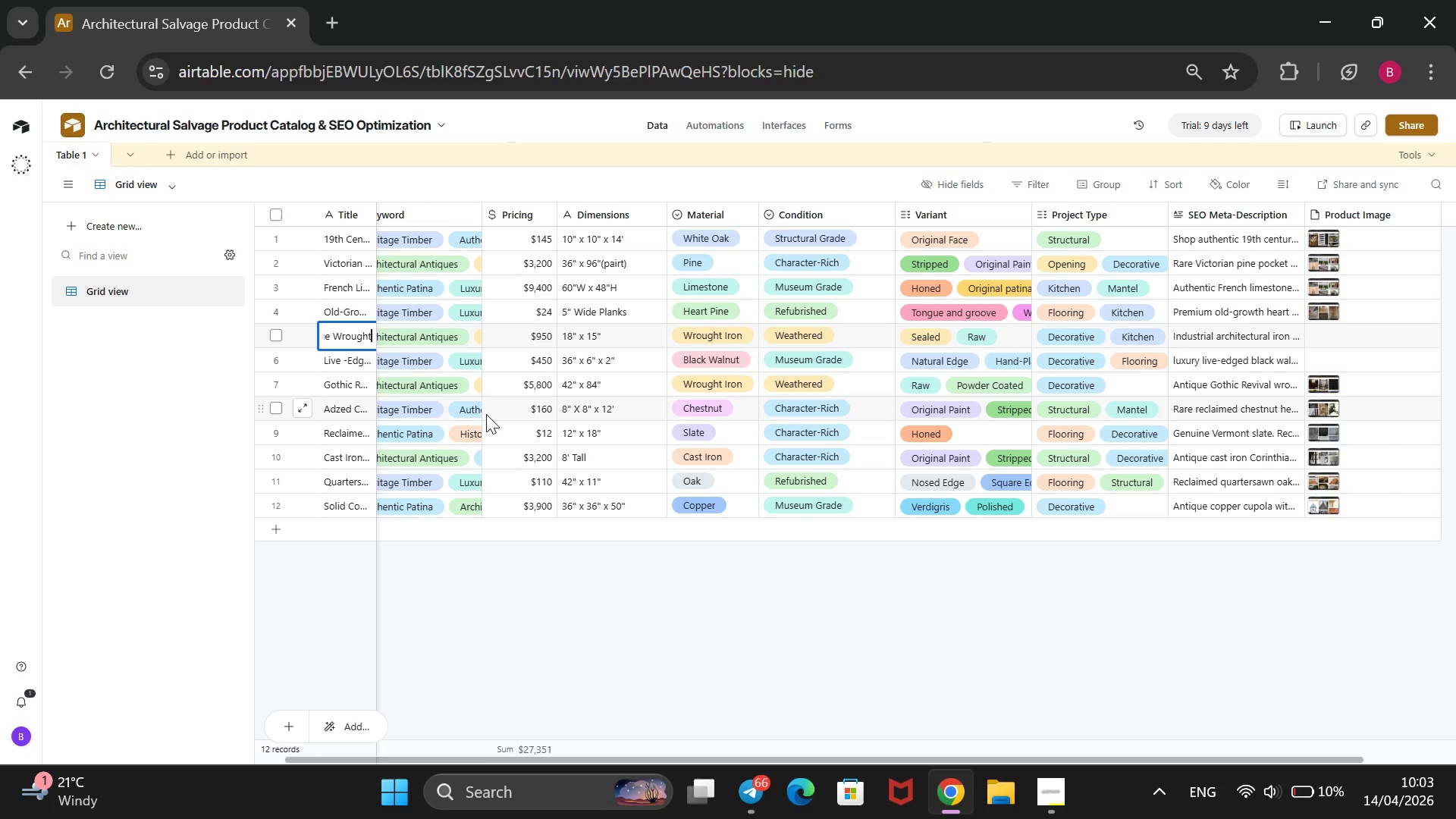 
key(ArrowRight)
 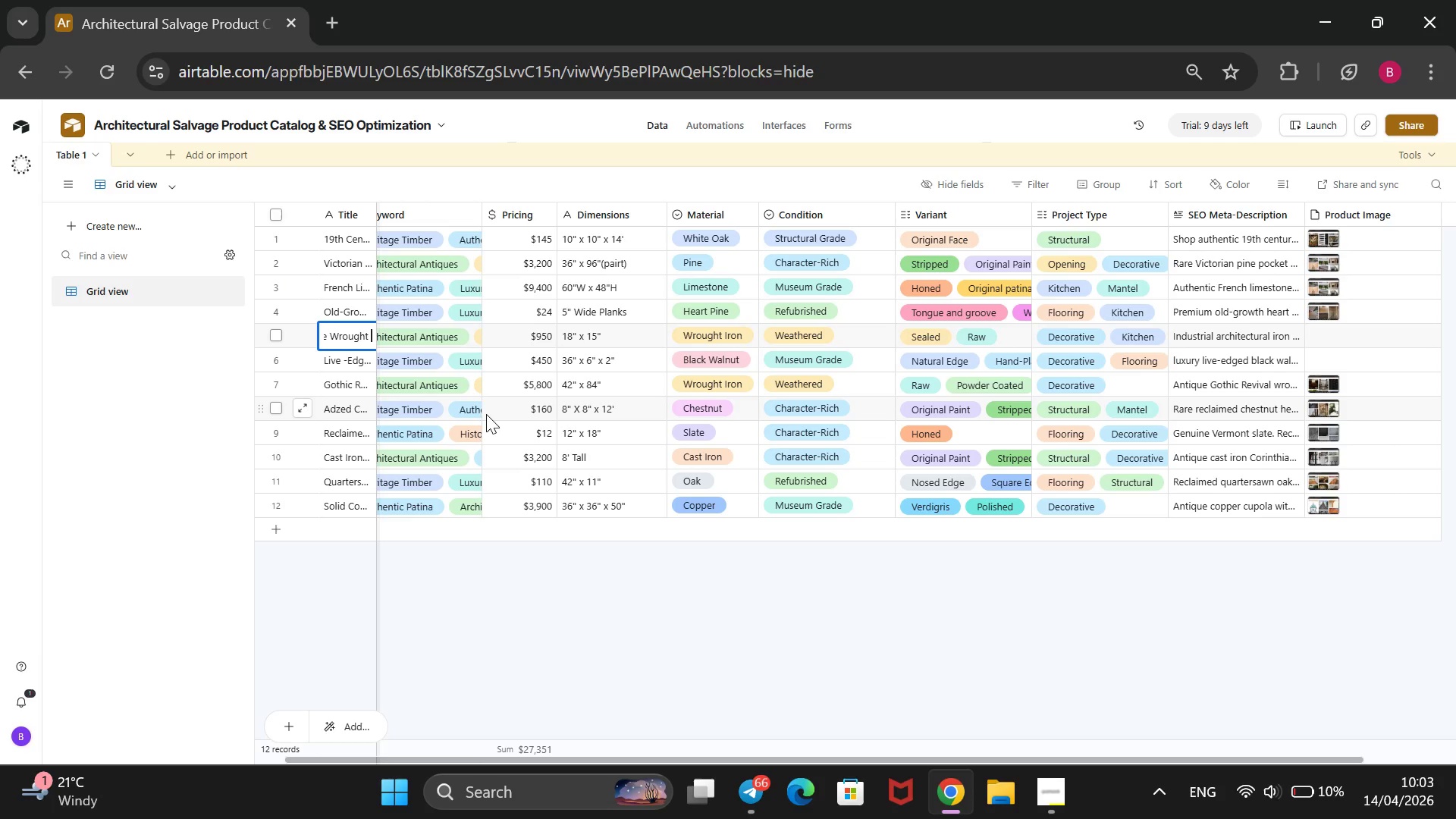 
key(ArrowRight)
 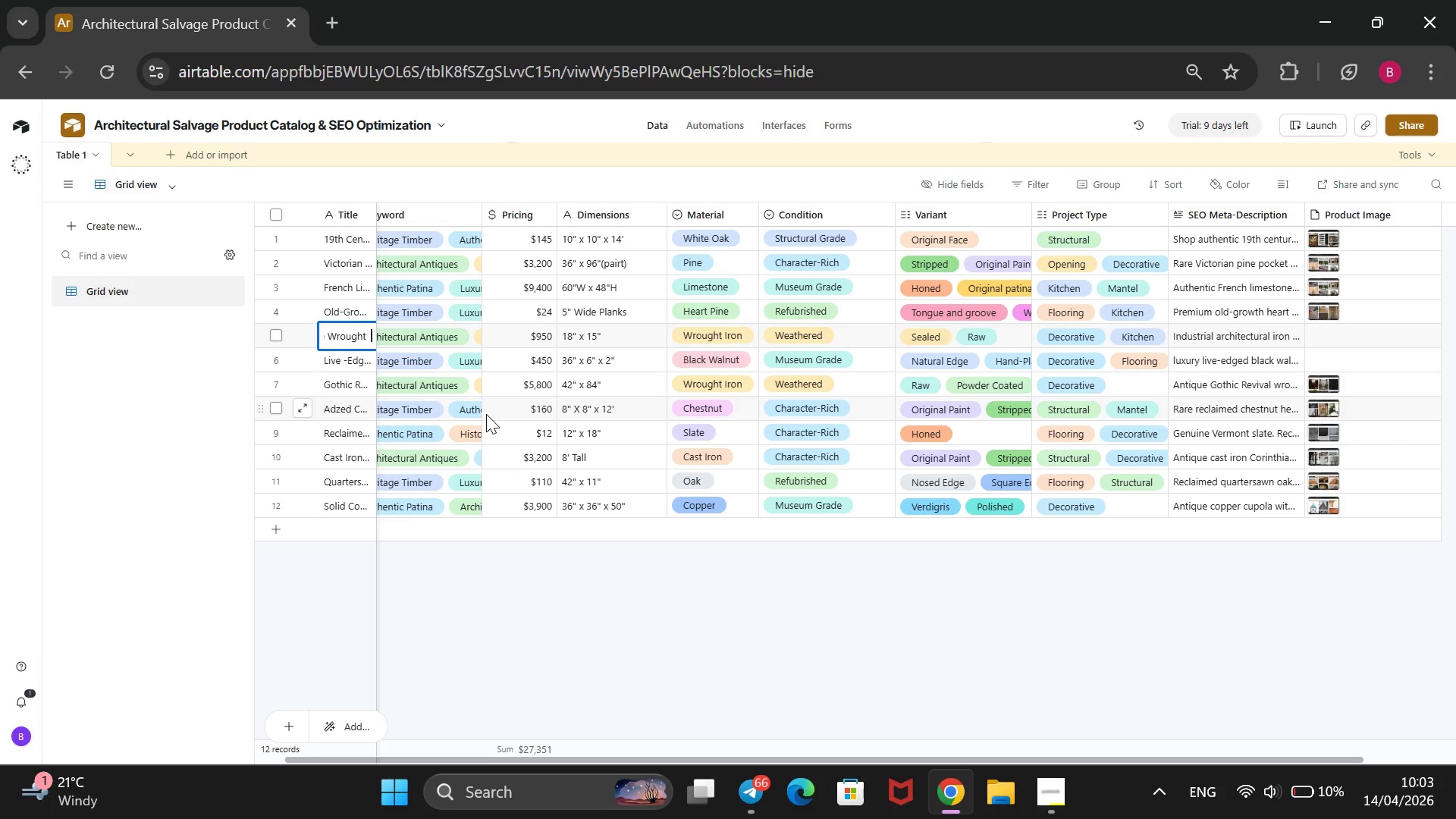 
key(ArrowRight)
 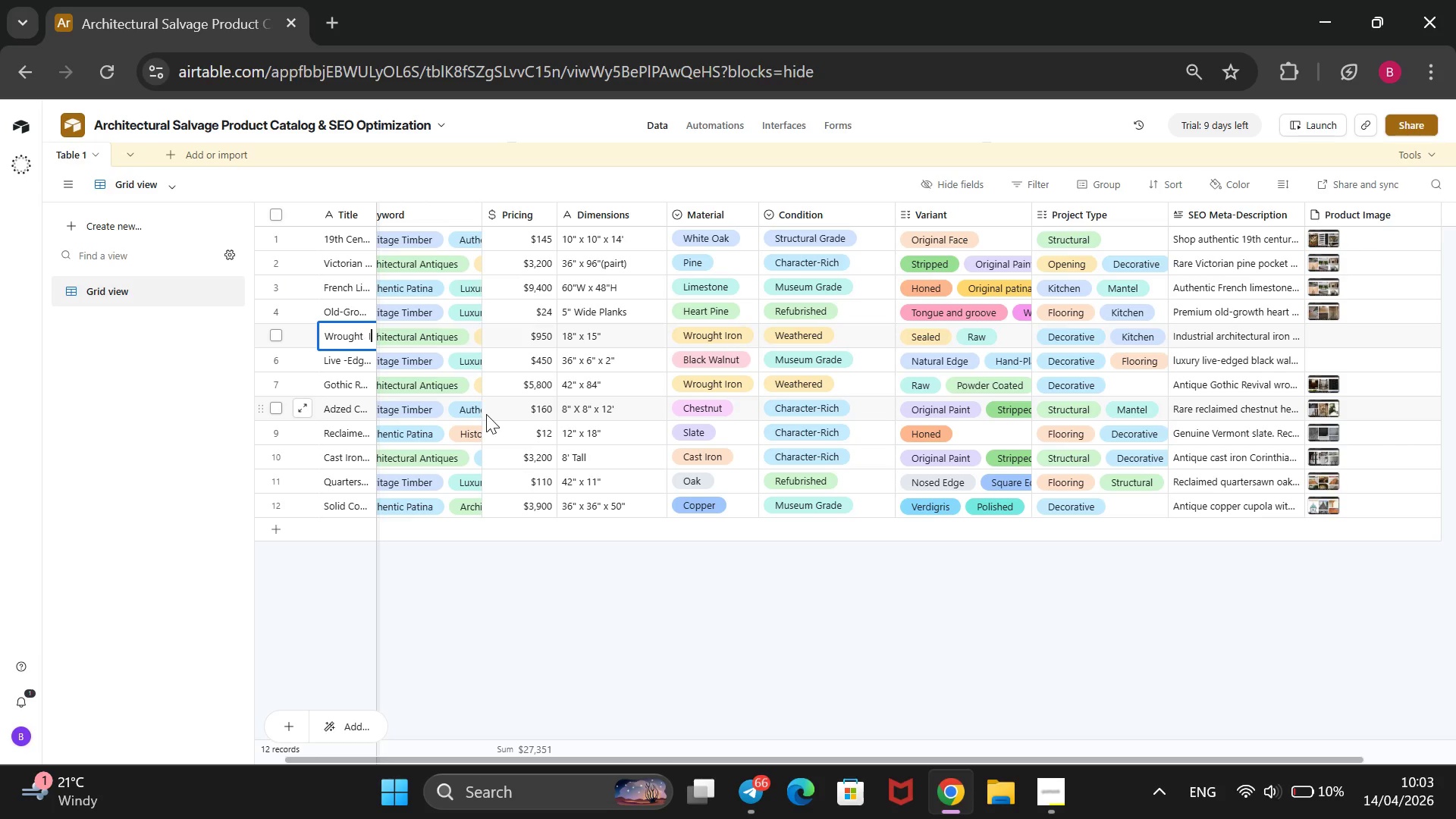 
hold_key(key=ArrowRight, duration=1.0)
 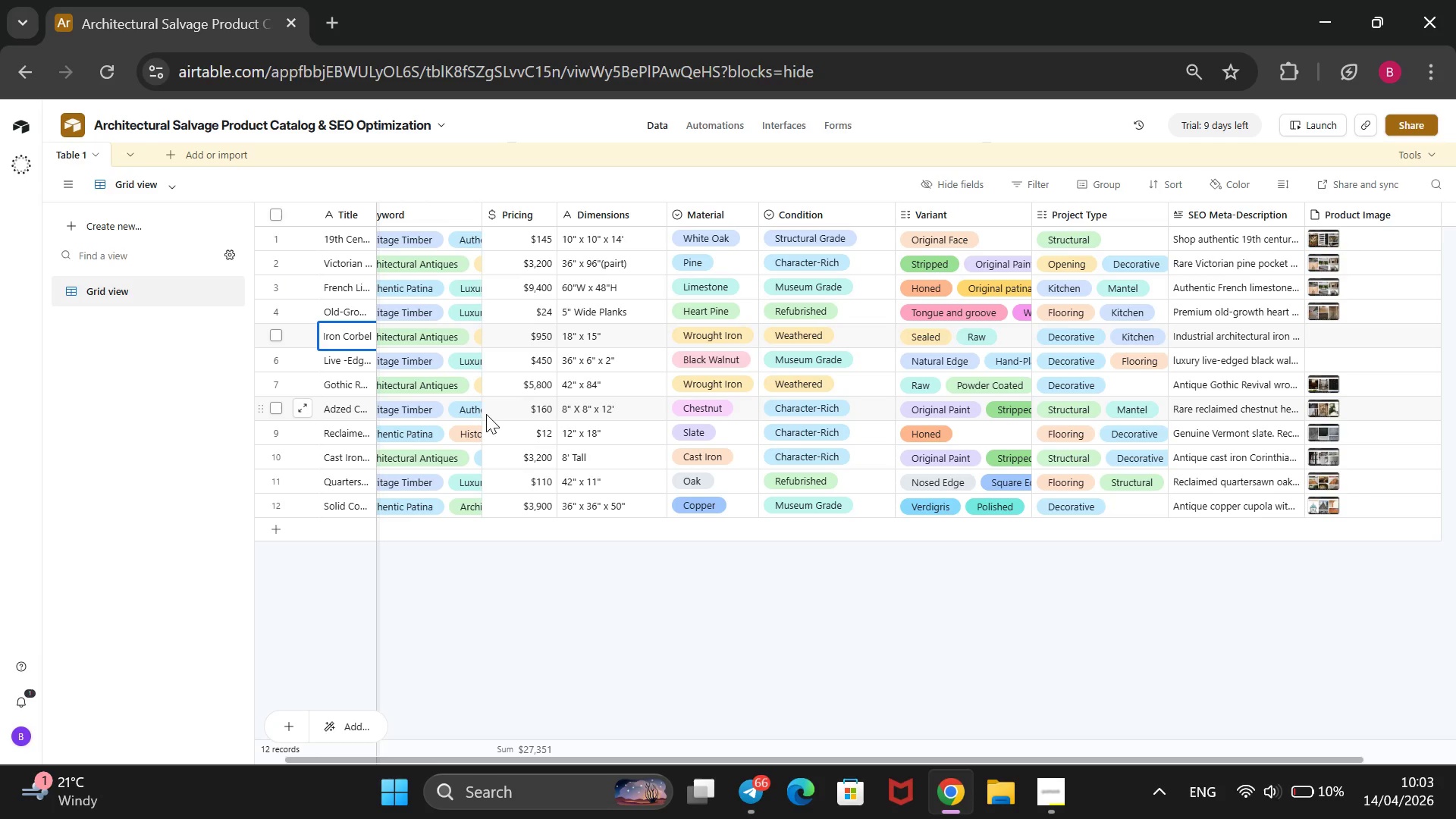 
hold_key(key=ArrowRight, duration=1.22)
 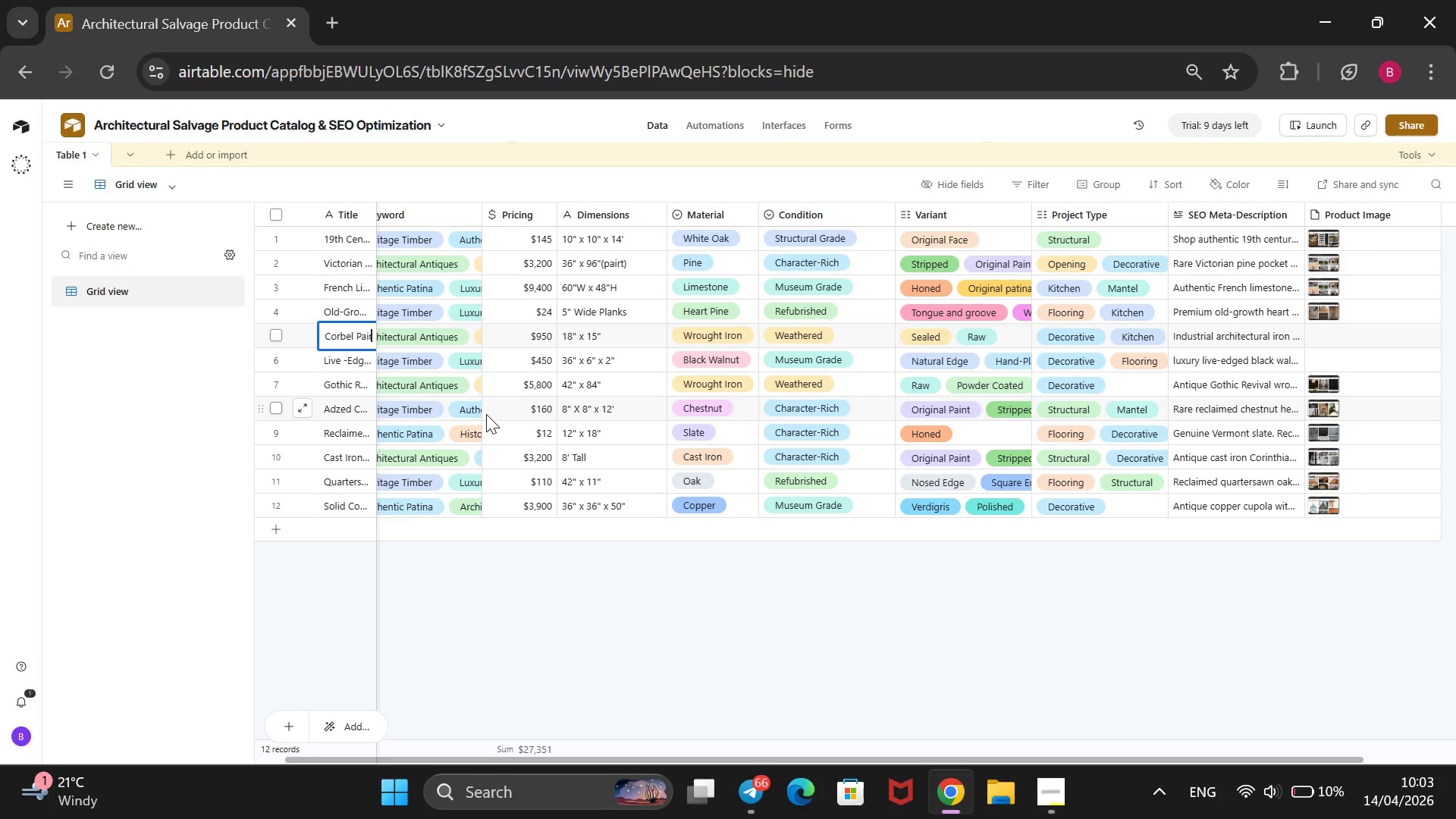 
hold_key(key=ArrowRight, duration=12.95)
 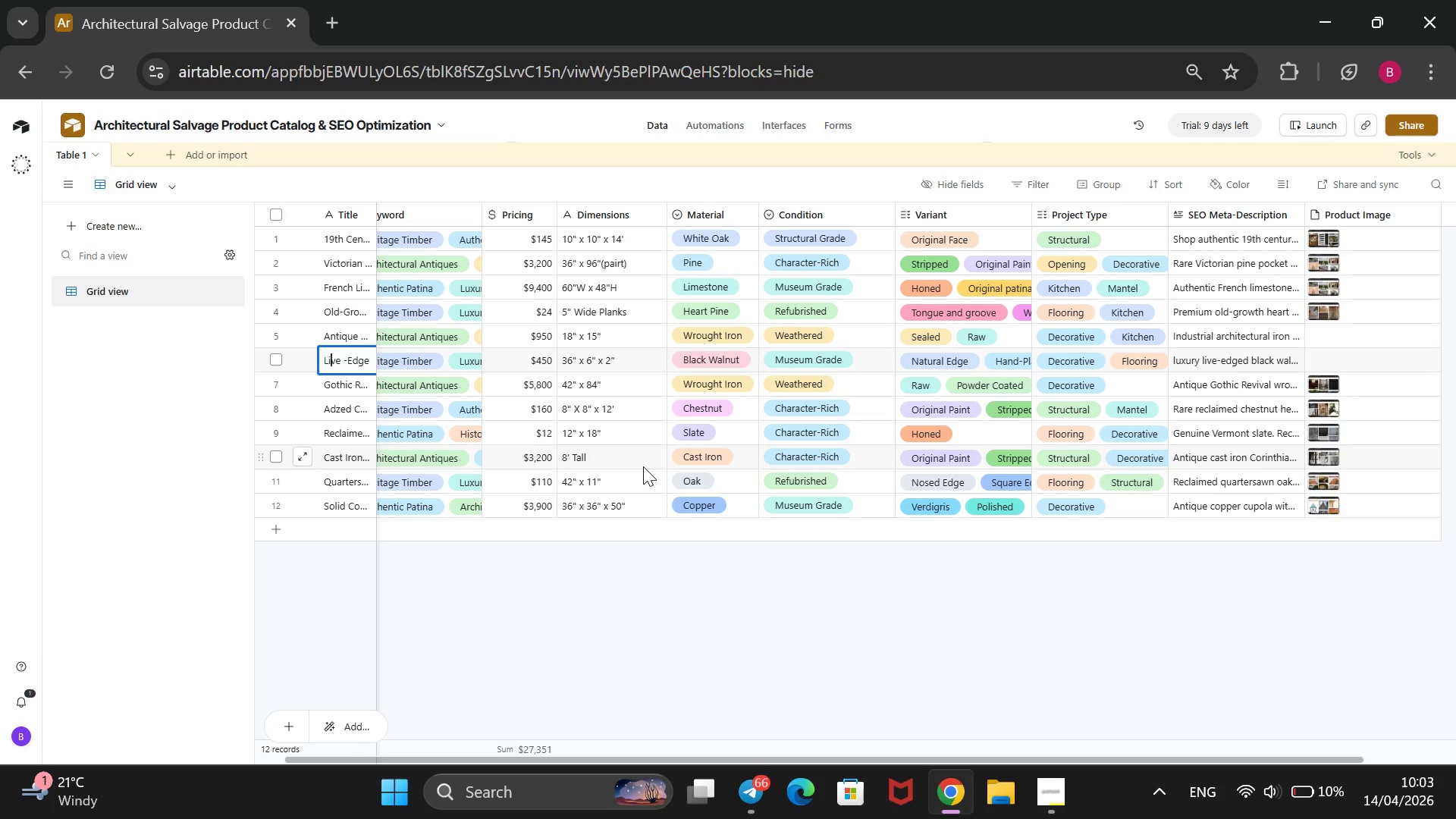 
double_click([1353, 359])
 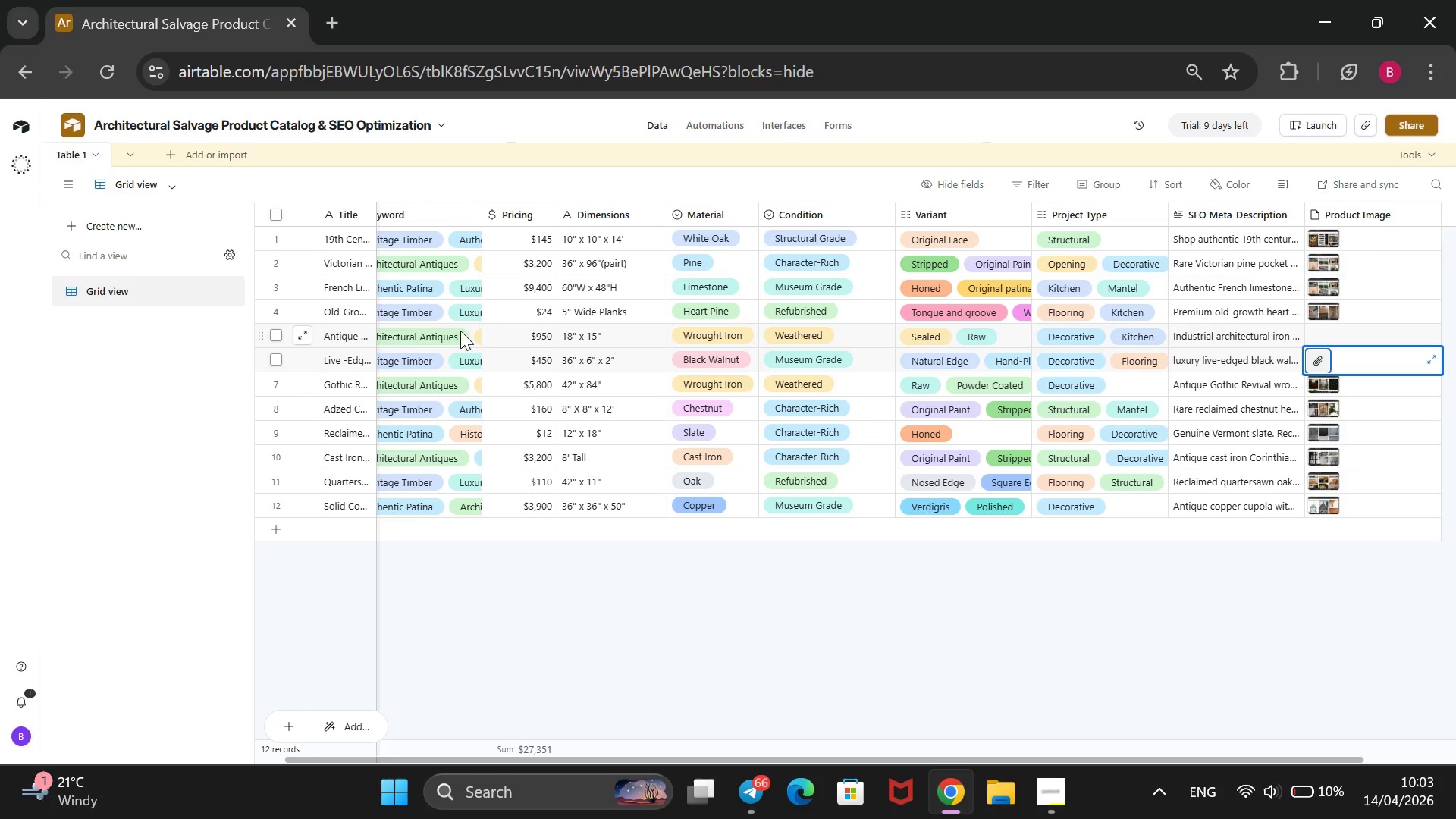 
left_click([347, 356])
 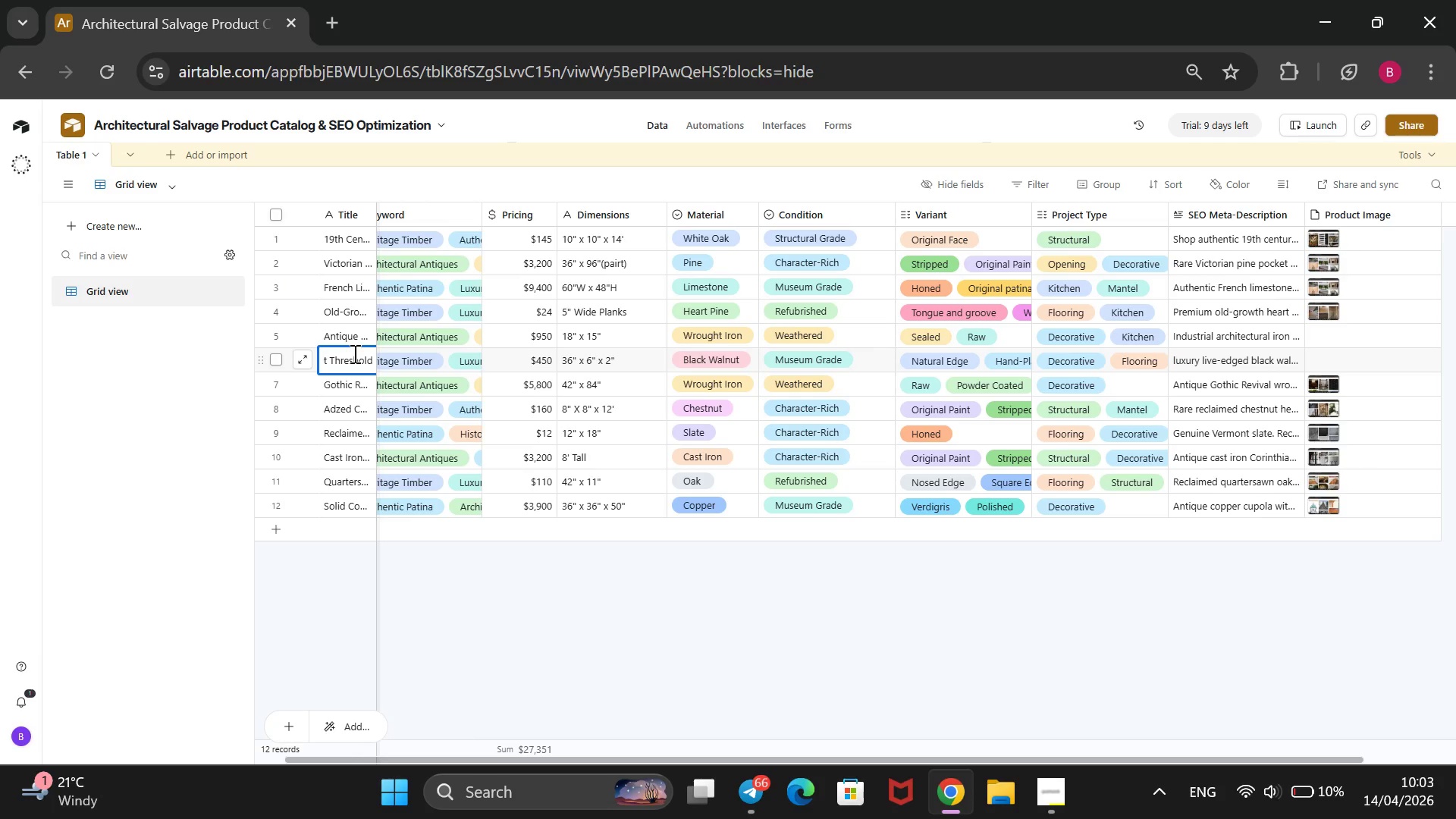 
hold_key(key=ArrowLeft, duration=1.5)
 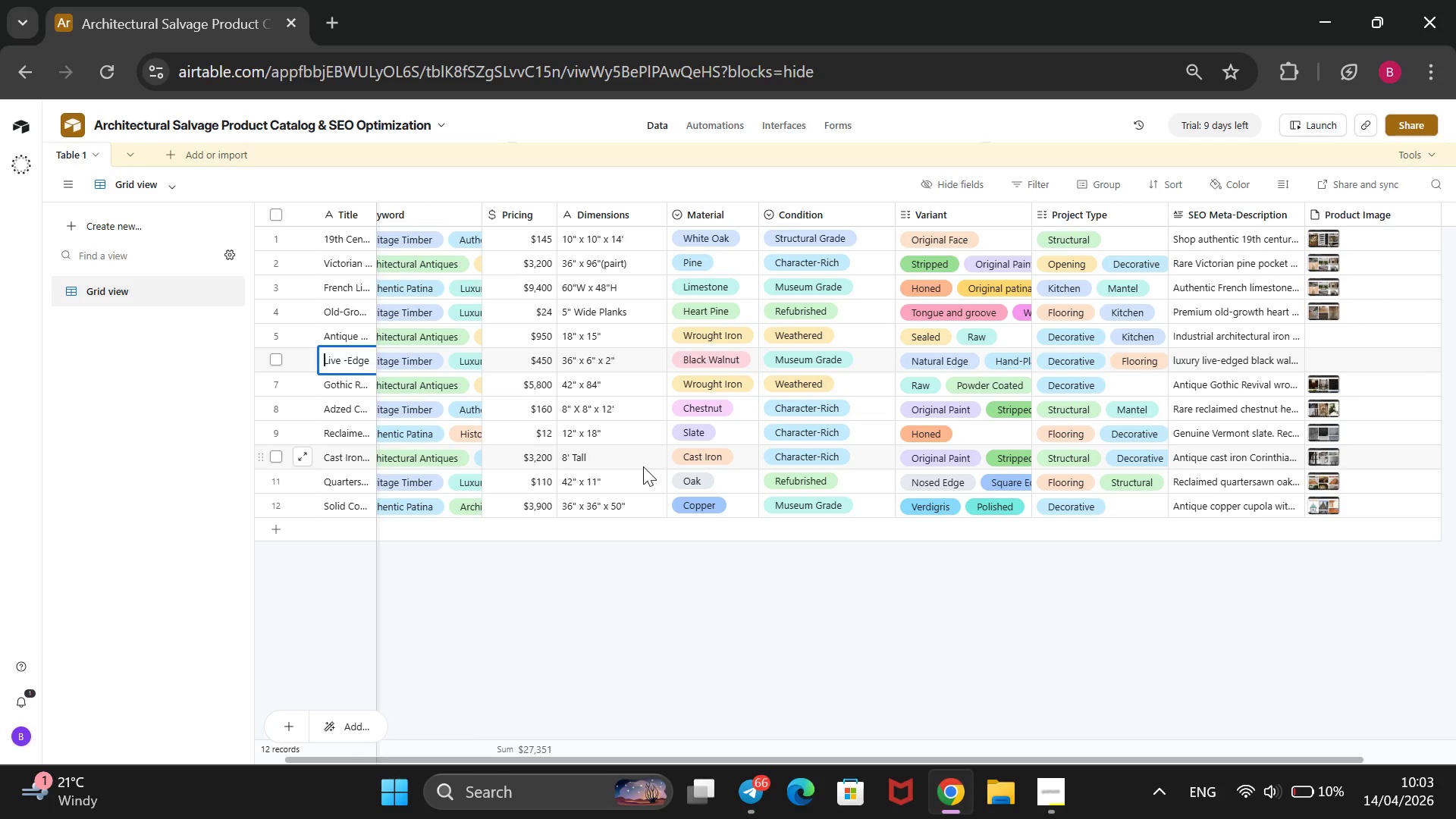 
hold_key(key=ArrowLeft, duration=0.83)
 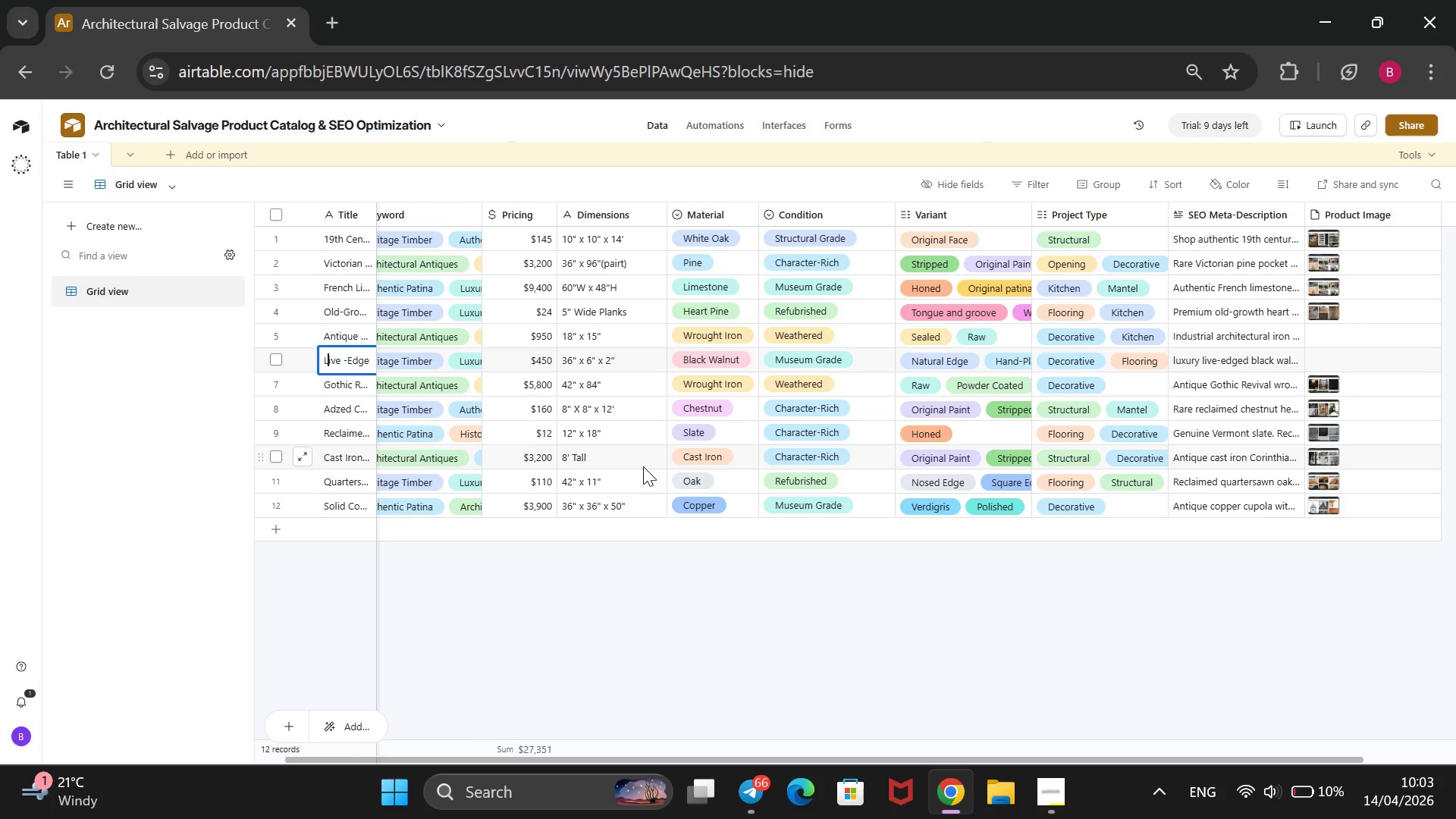 
hold_key(key=ArrowRight, duration=1.53)
 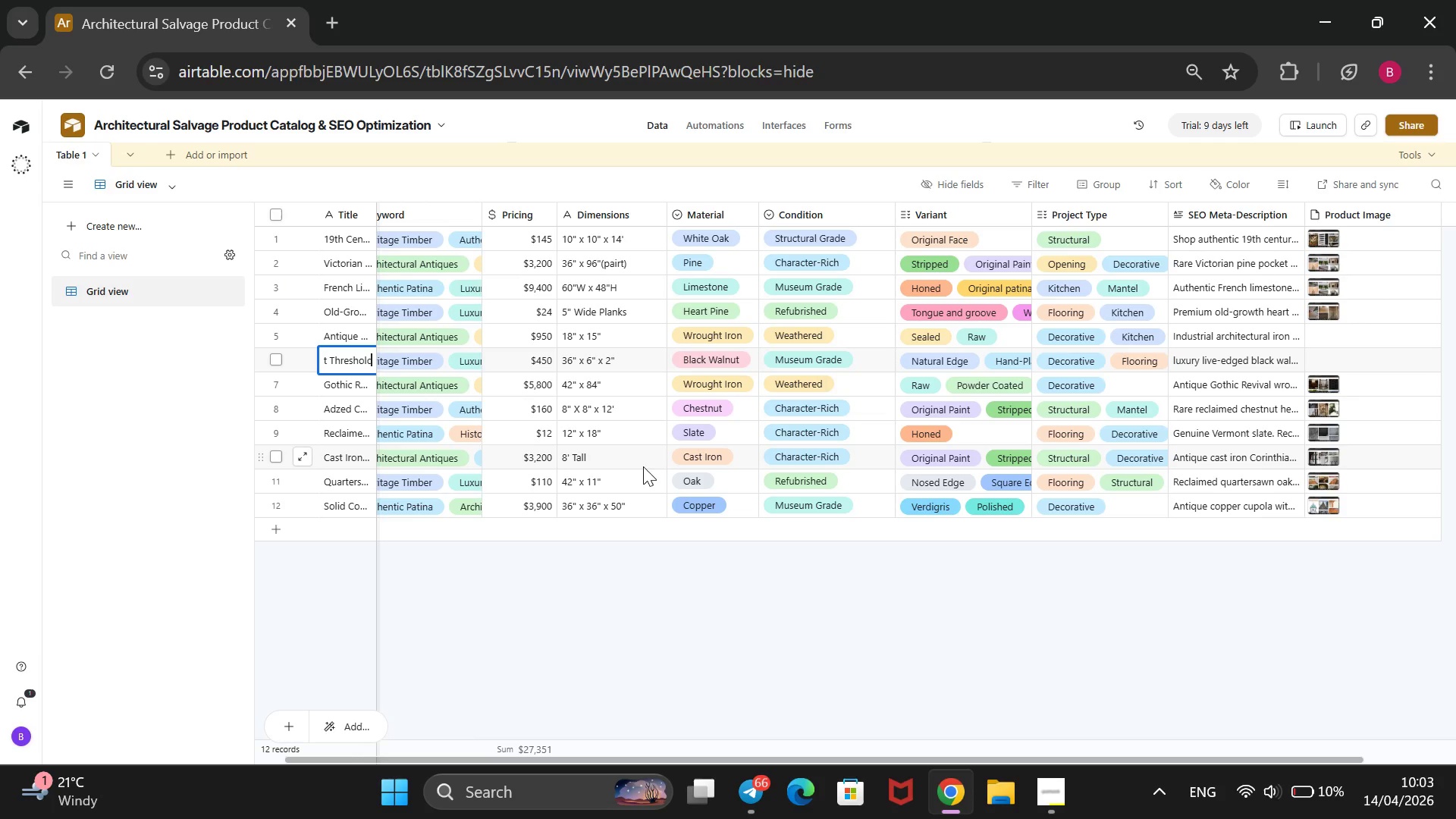 
hold_key(key=ArrowRight, duration=1.0)
 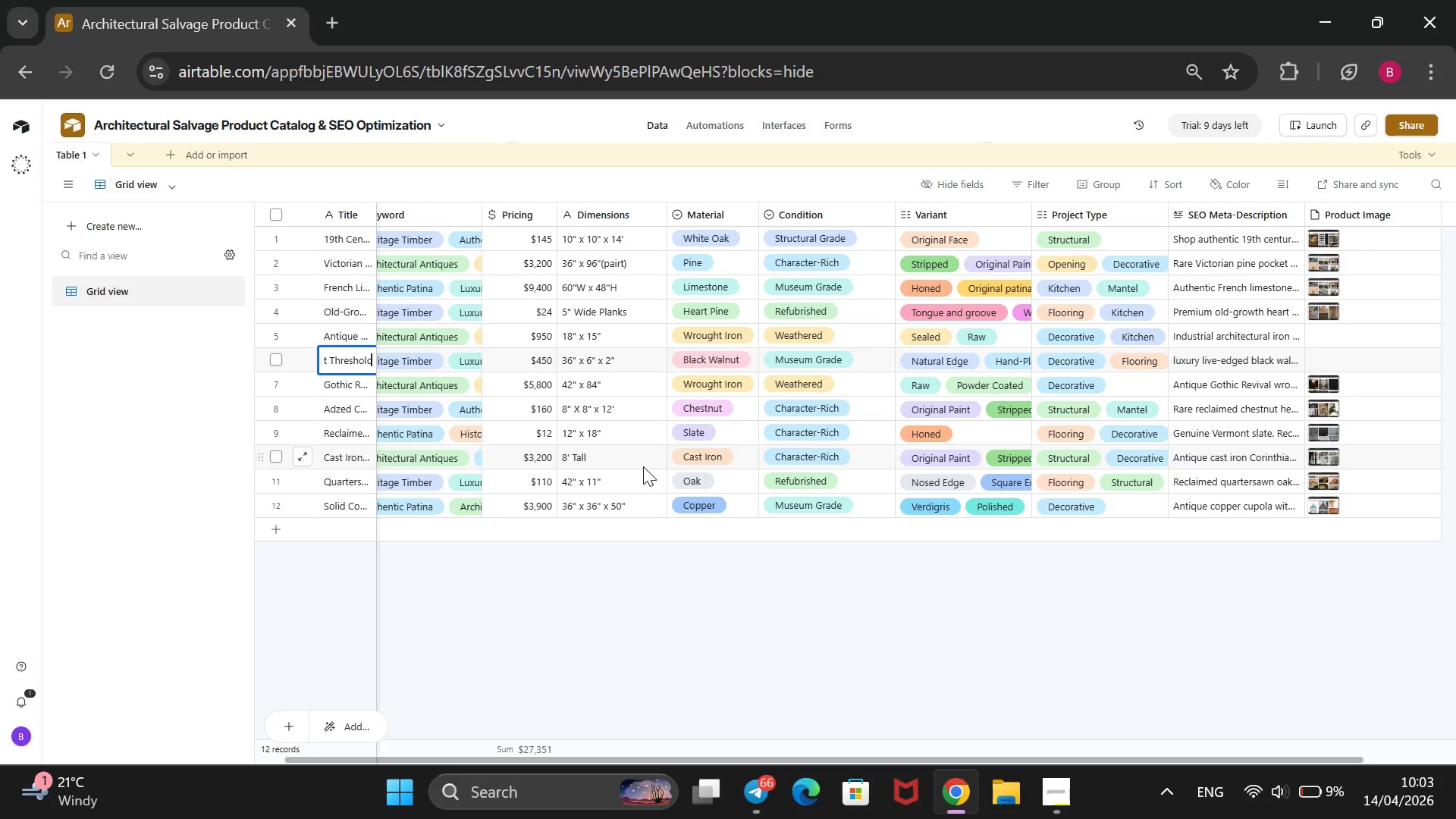 
wait(10.02)
 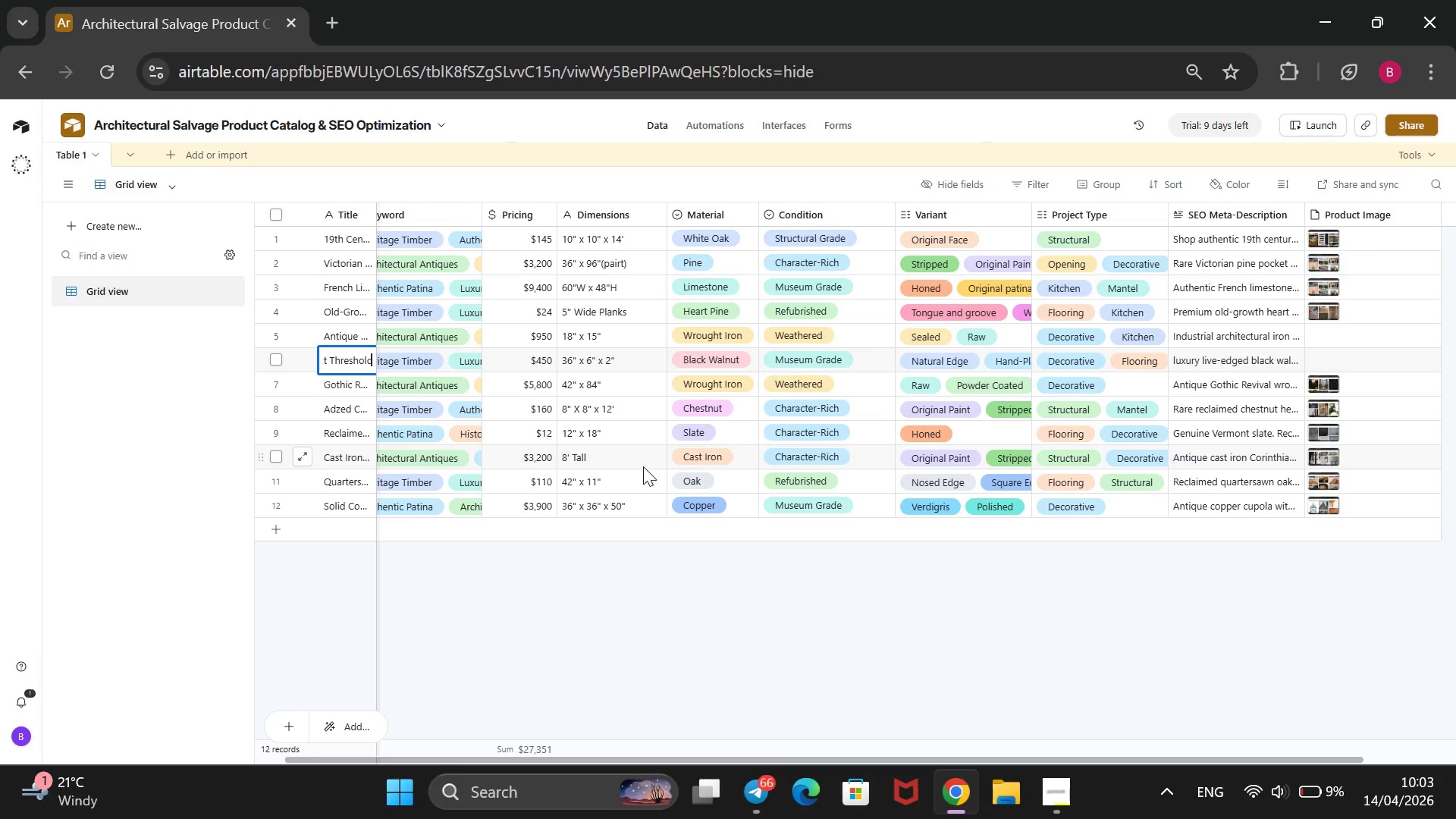 
left_click([1370, 354])
 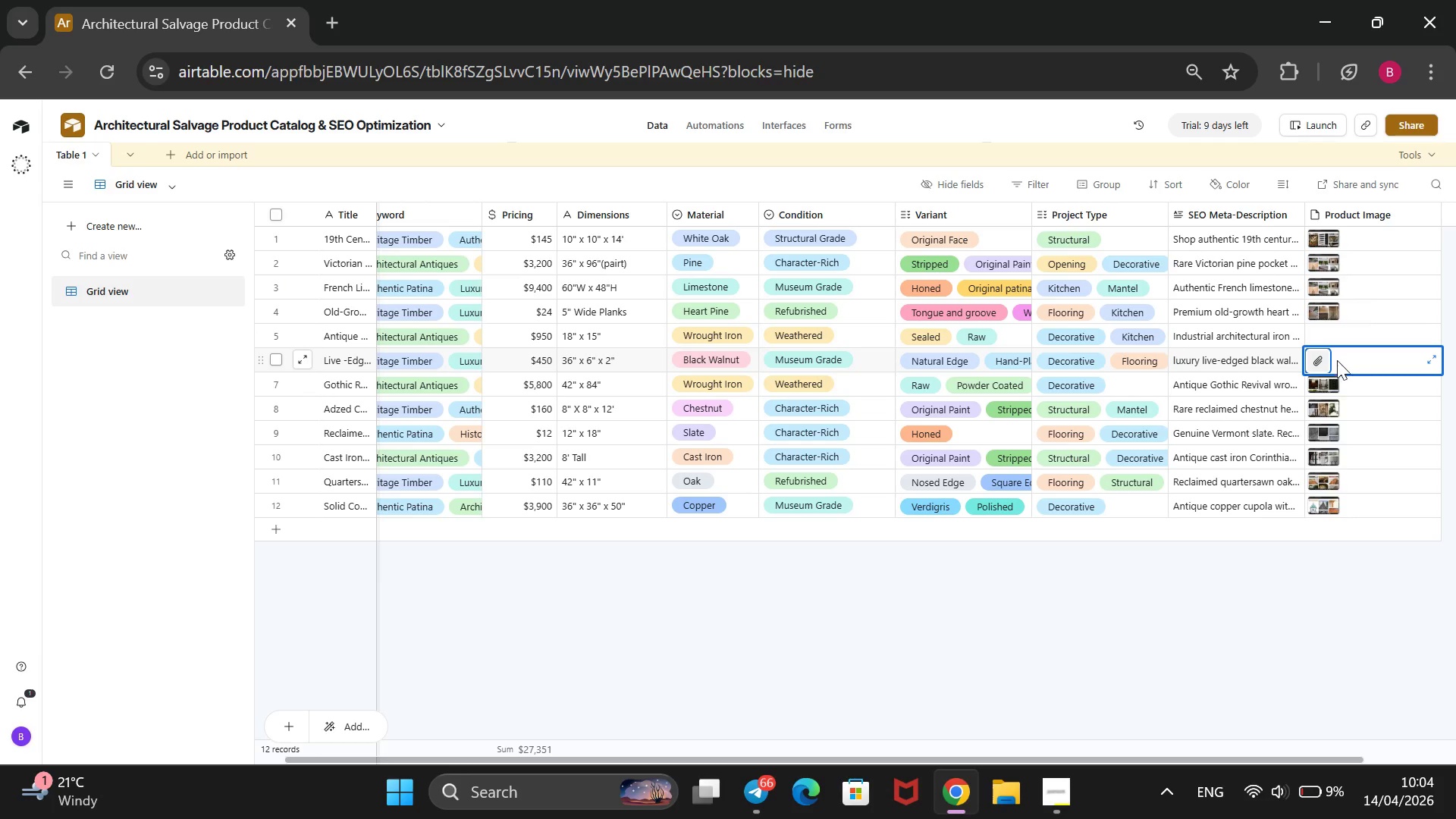 
left_click([1313, 369])
 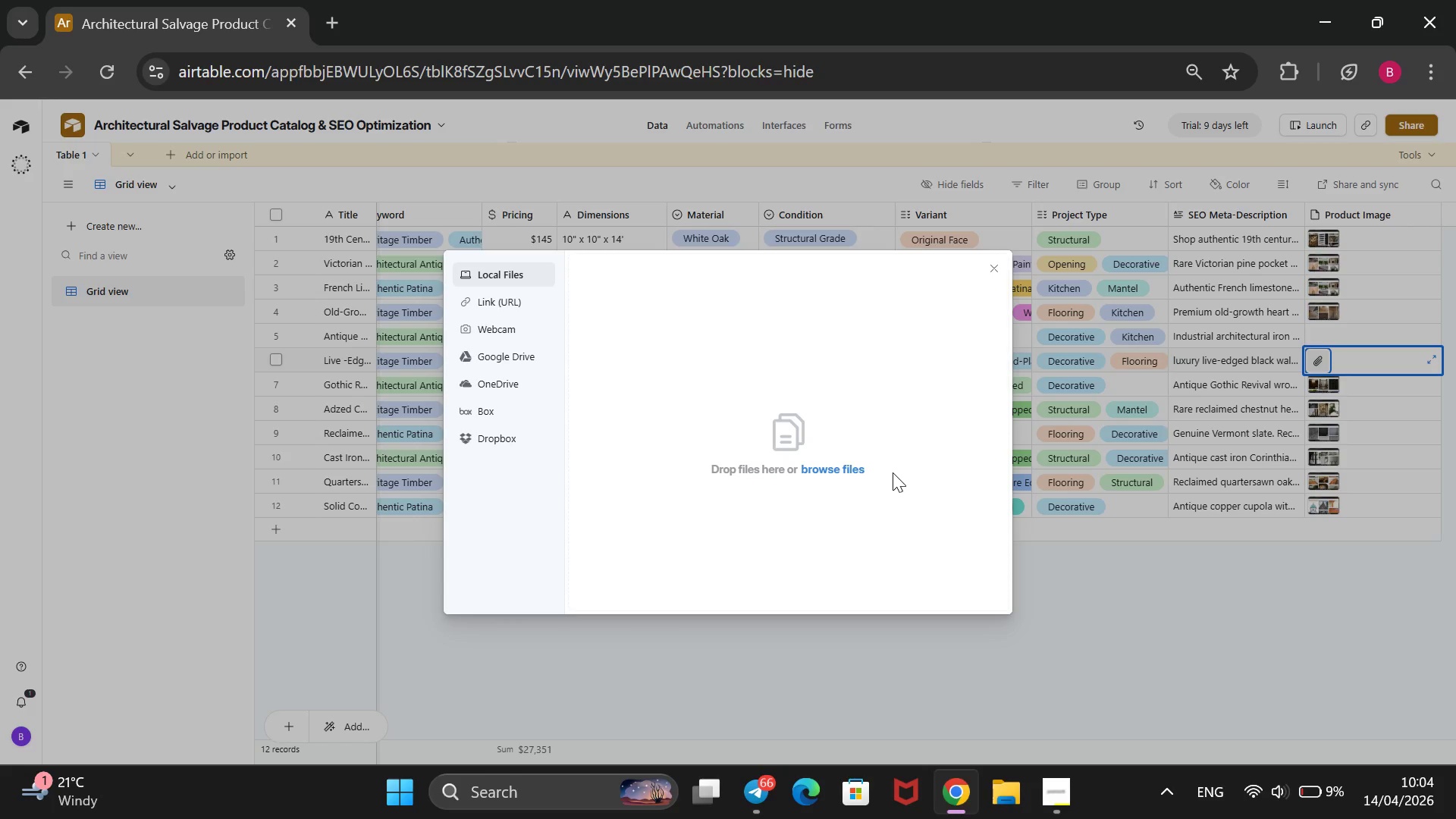 